 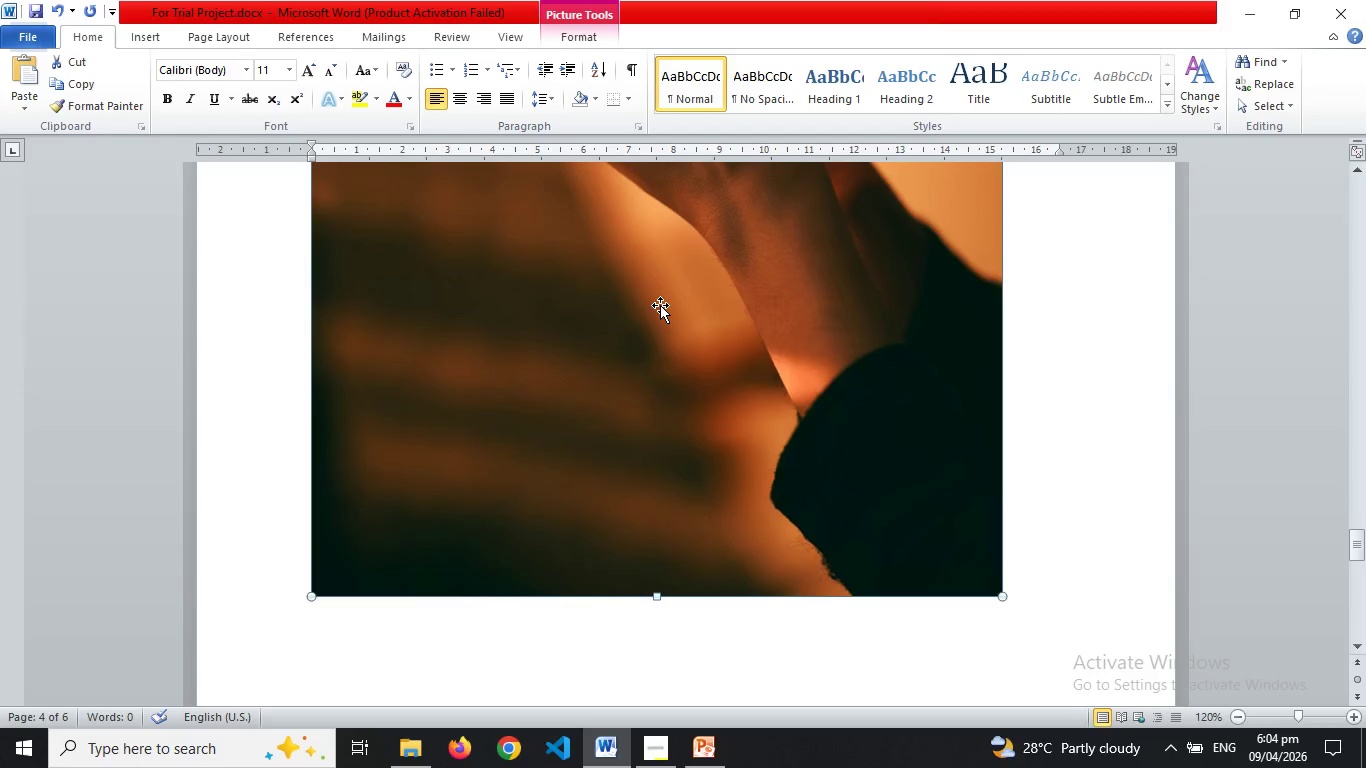 
key(Control+C)
 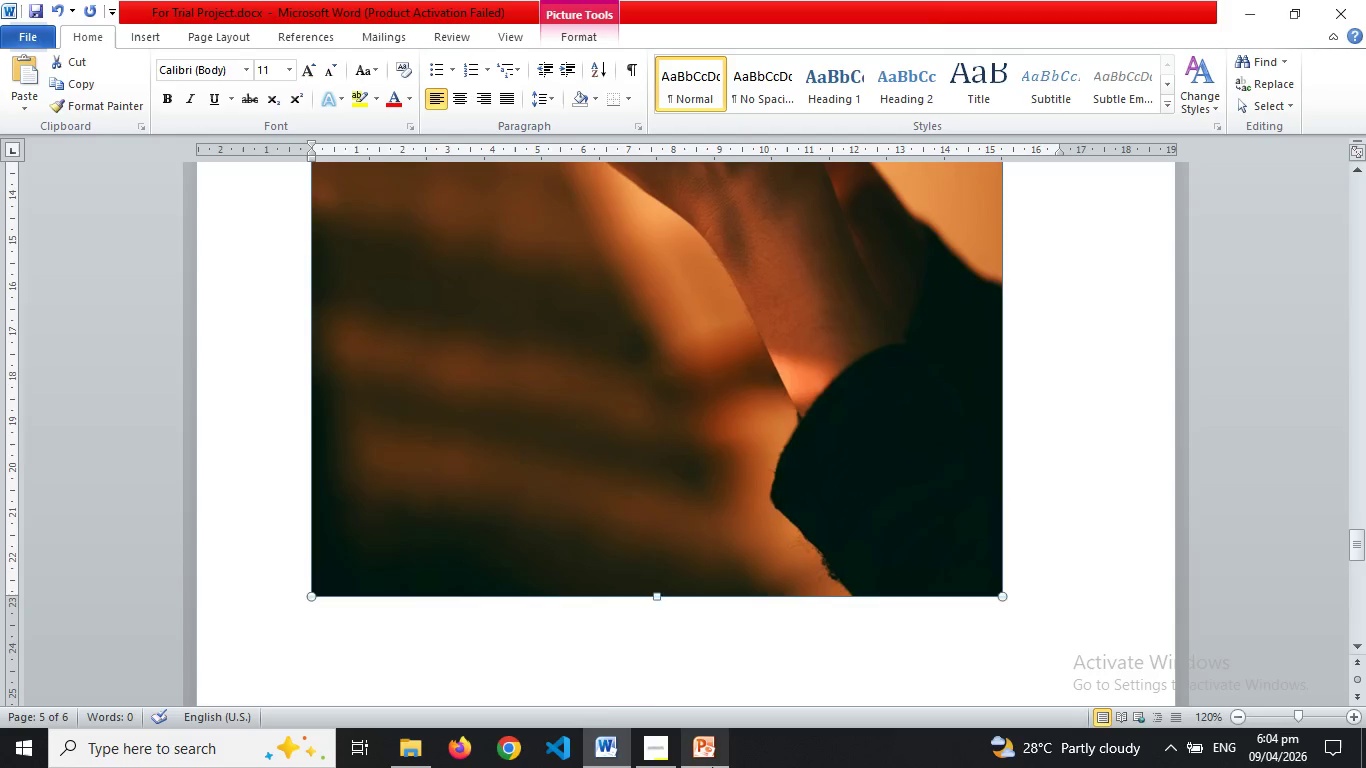 
left_click([712, 767])
 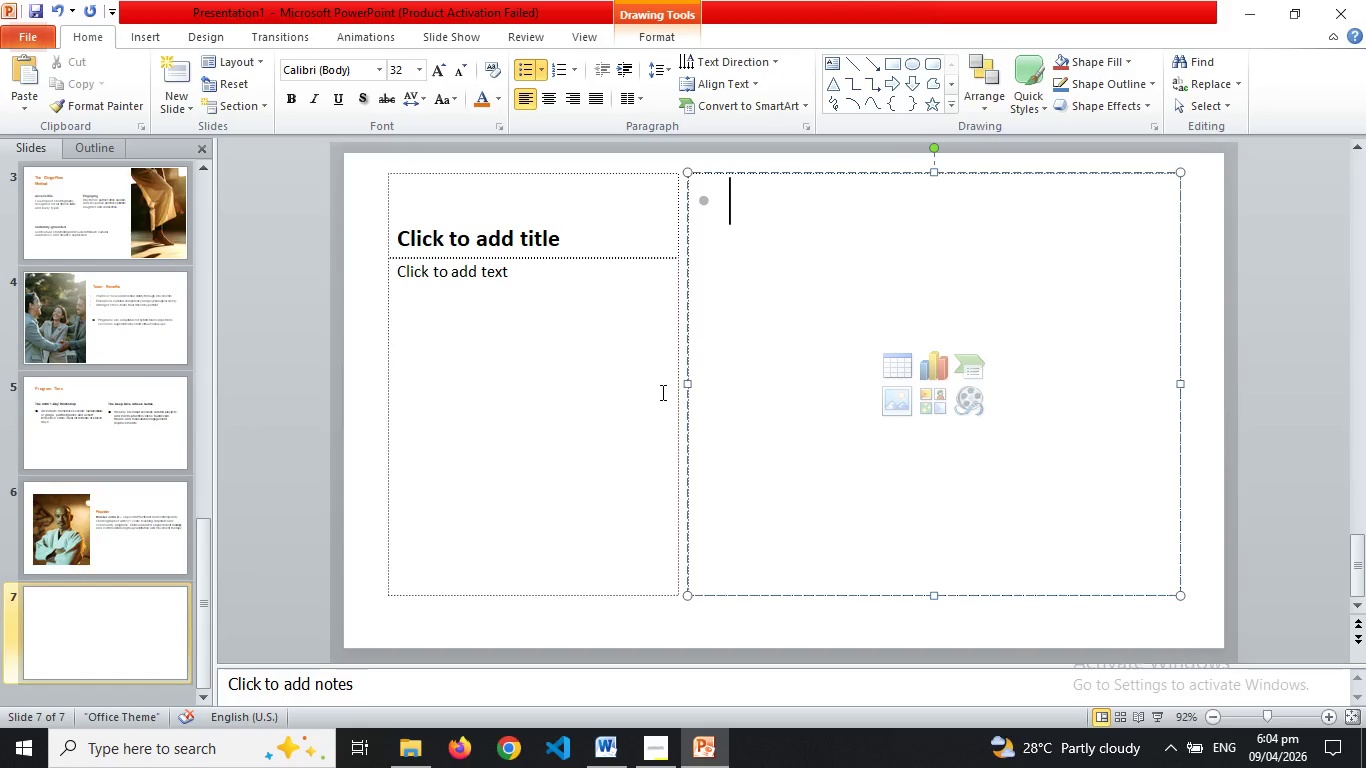 
key(Control+V)
 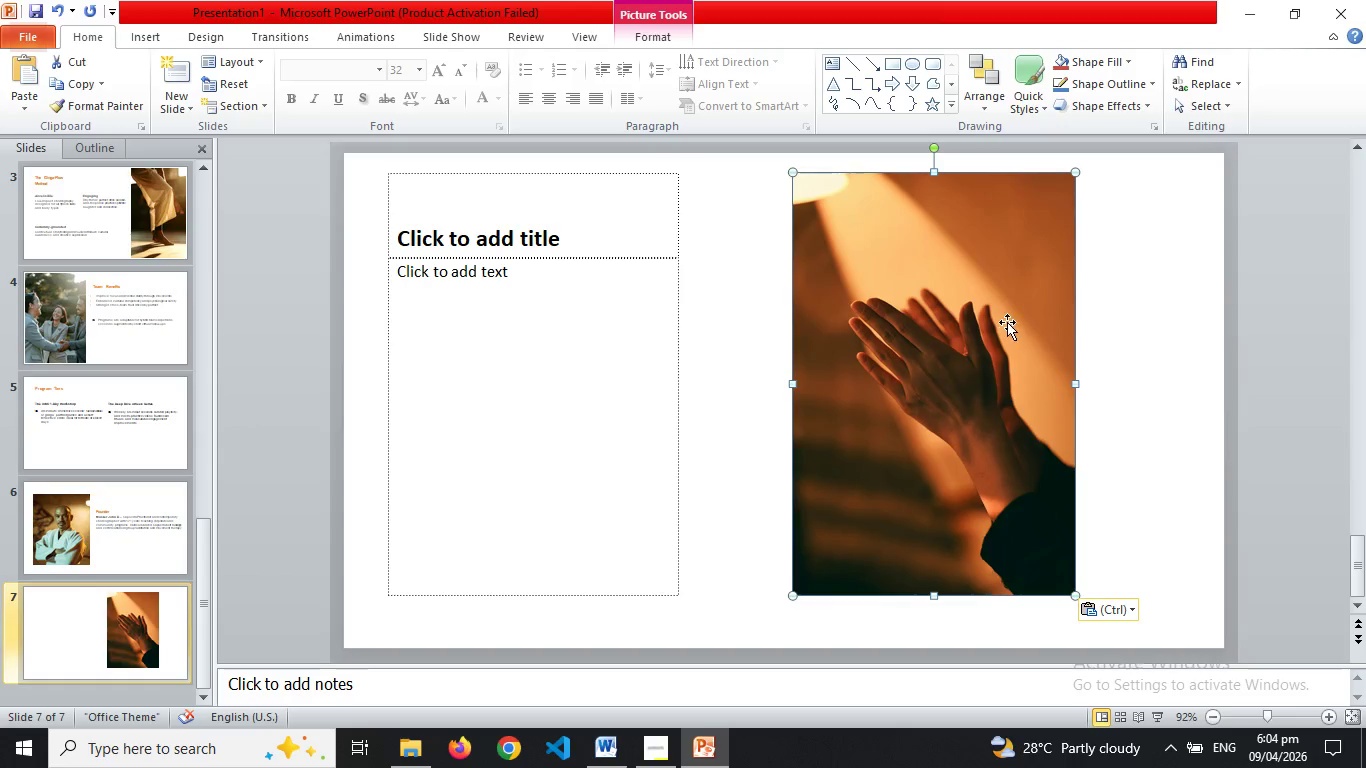 
left_click_drag(start_coordinate=[1007, 320], to_coordinate=[1150, 315])
 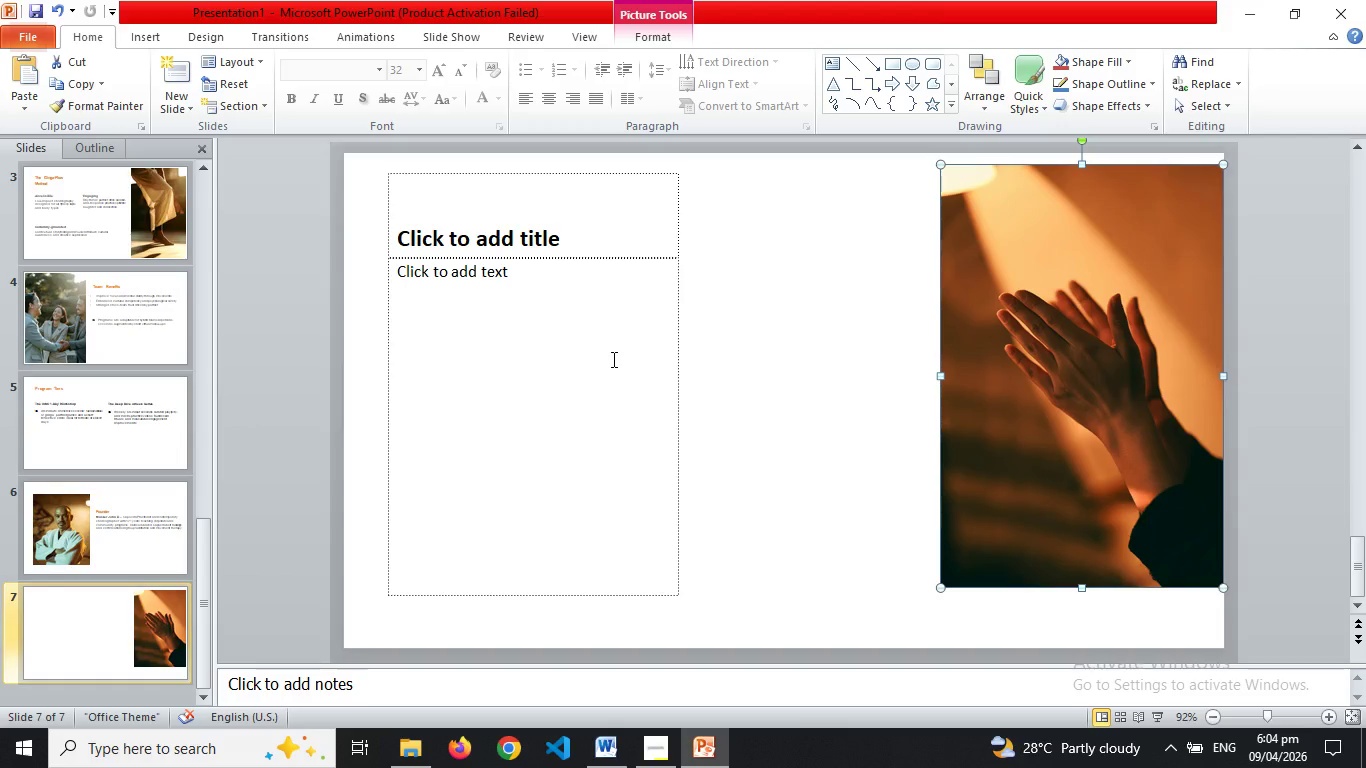 
left_click([612, 359])
 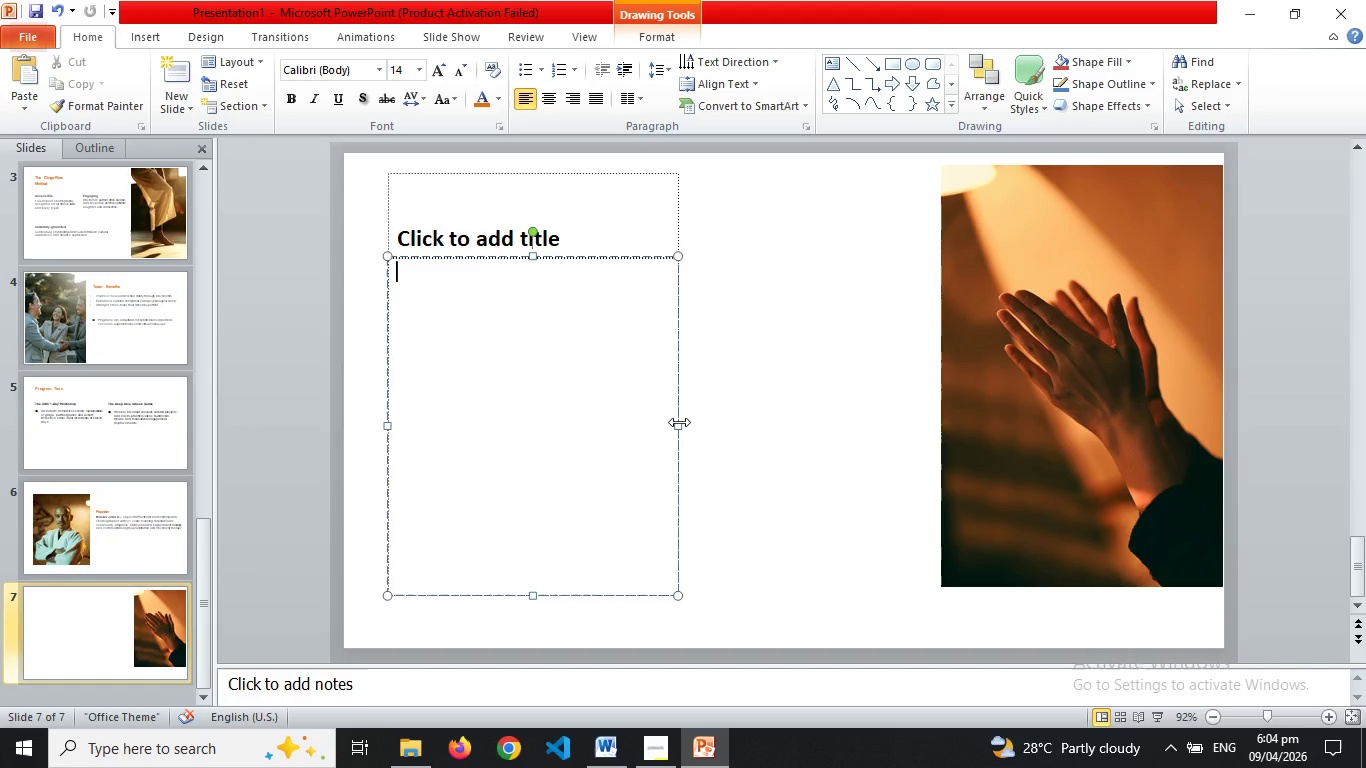 
left_click_drag(start_coordinate=[679, 422], to_coordinate=[806, 413])
 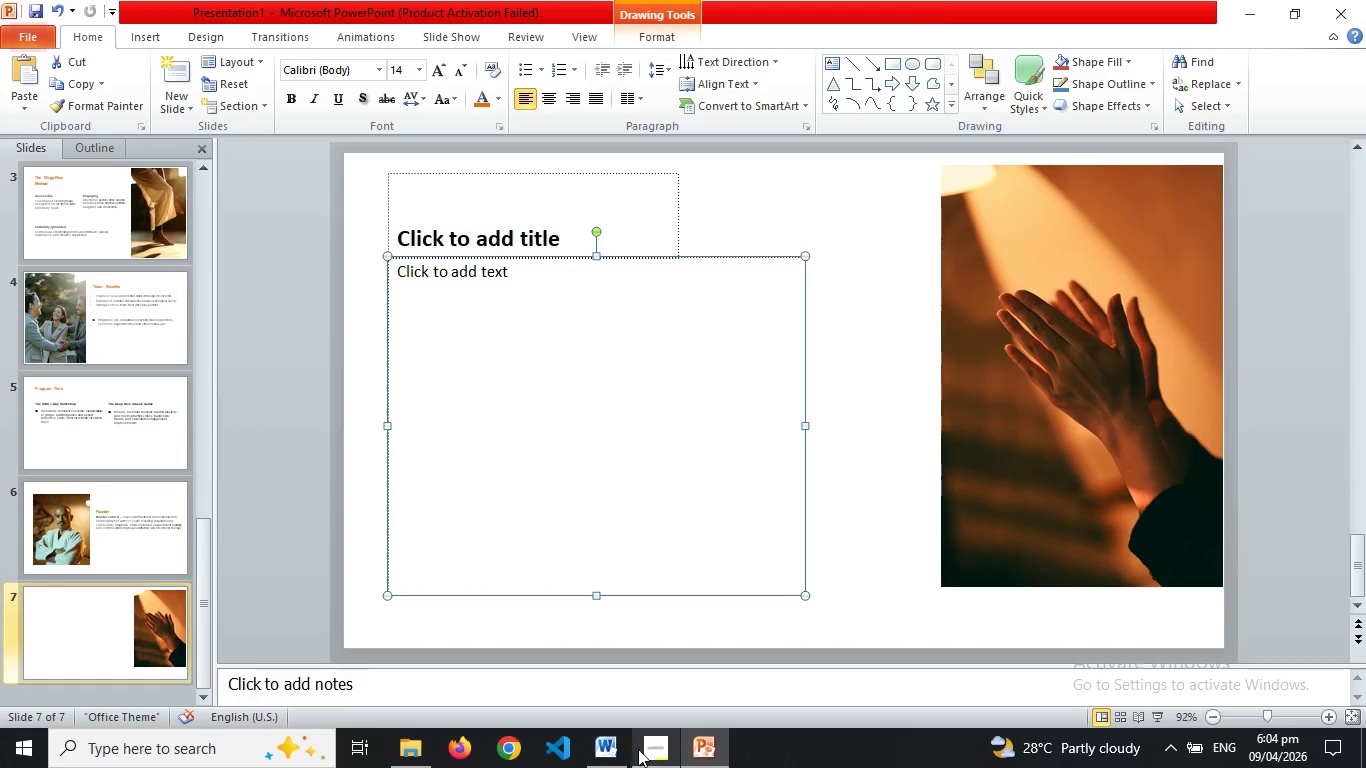 
left_click([643, 750])